 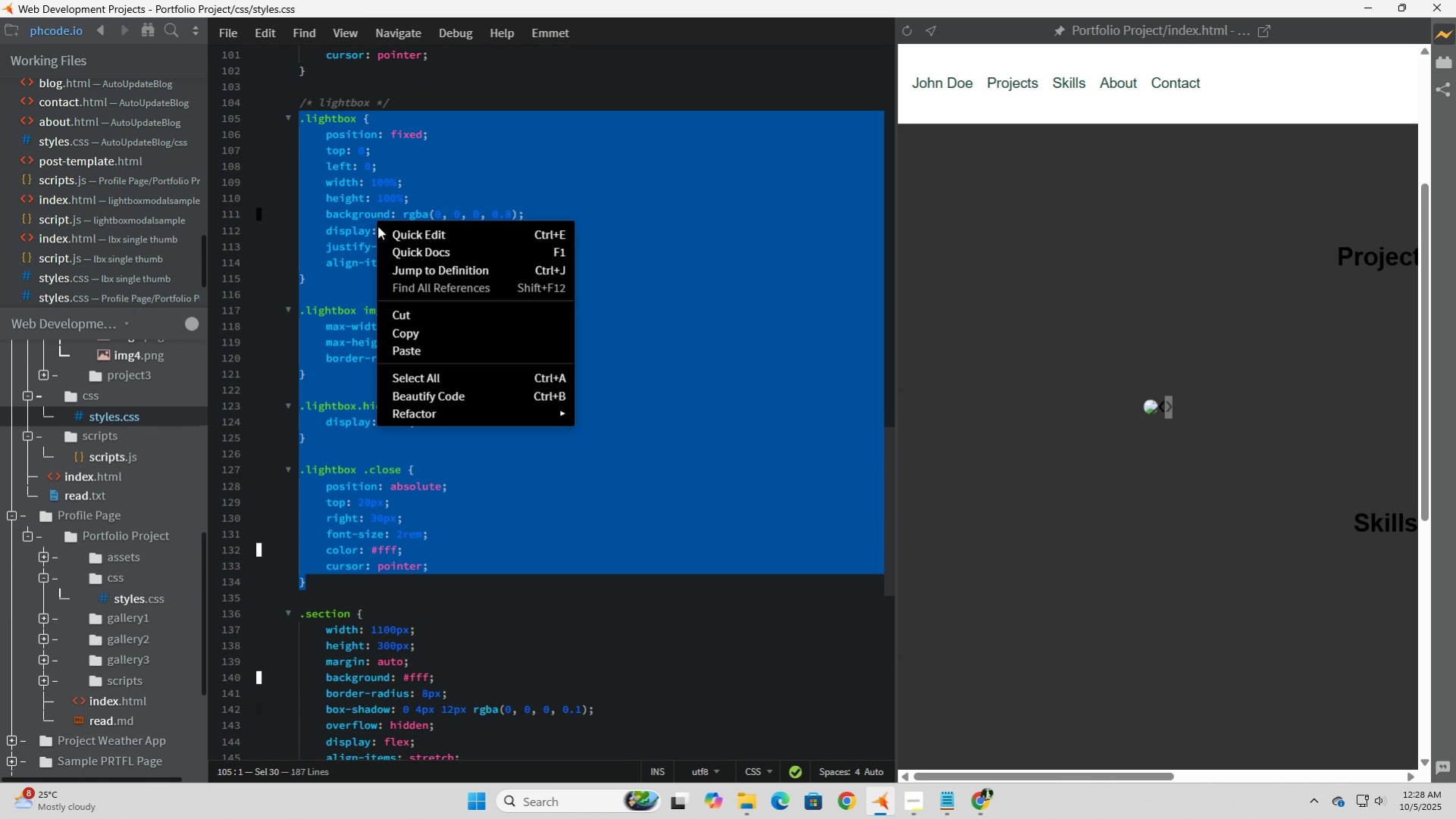 
left_click([427, 342])
 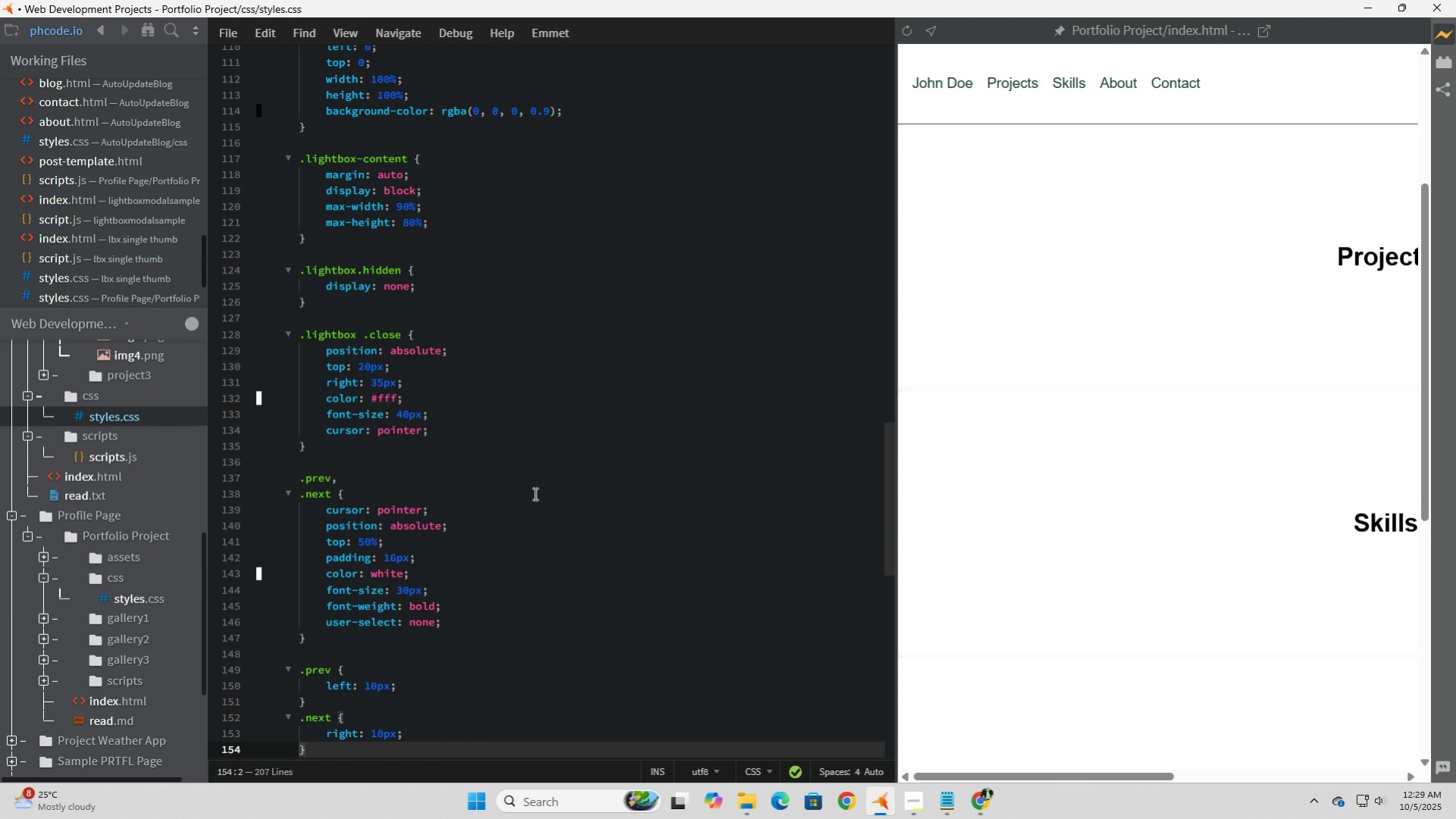 
scroll: coordinate [534, 493], scroll_direction: down, amount: 2.0
 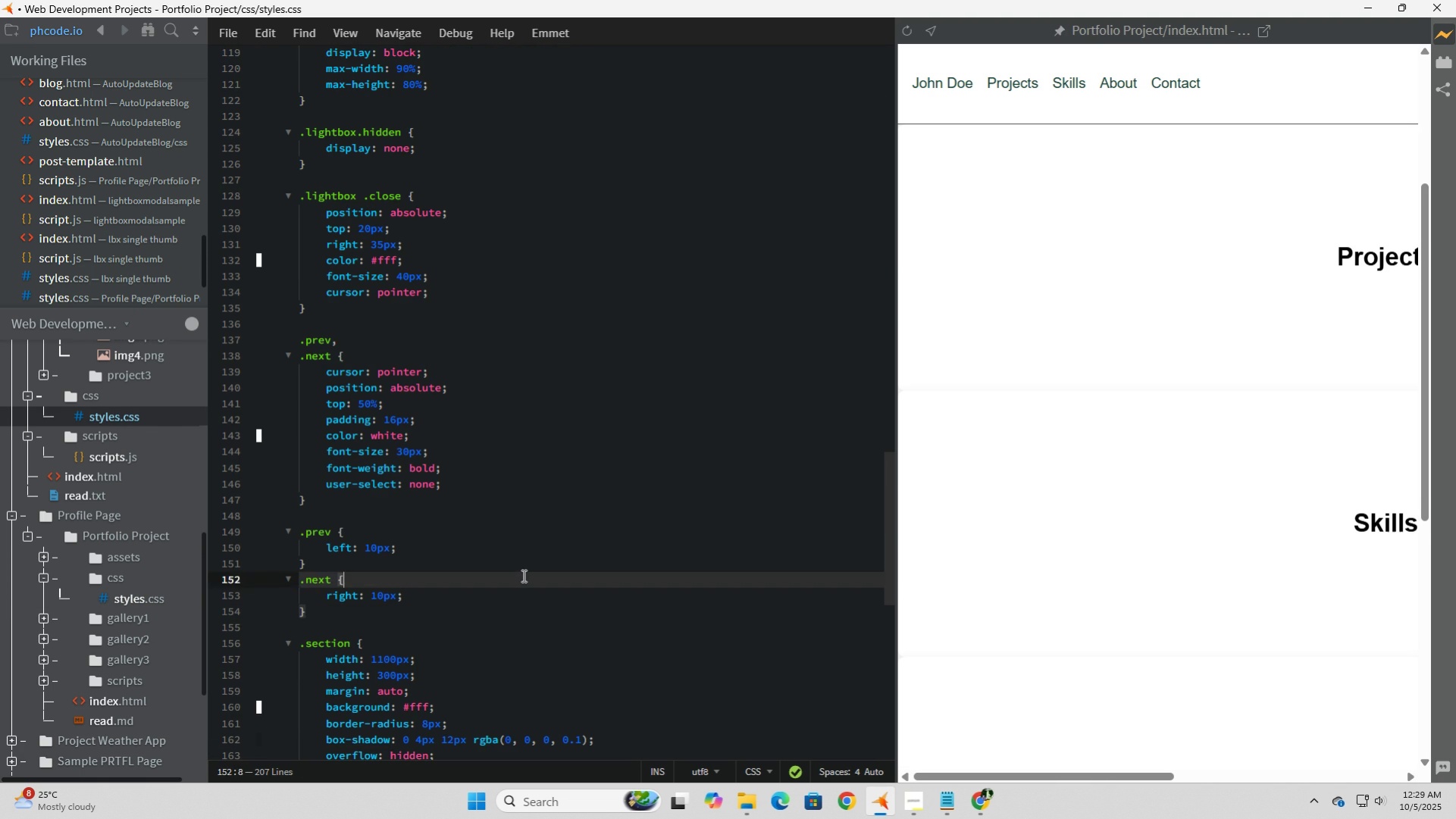 
left_click([522, 575])
 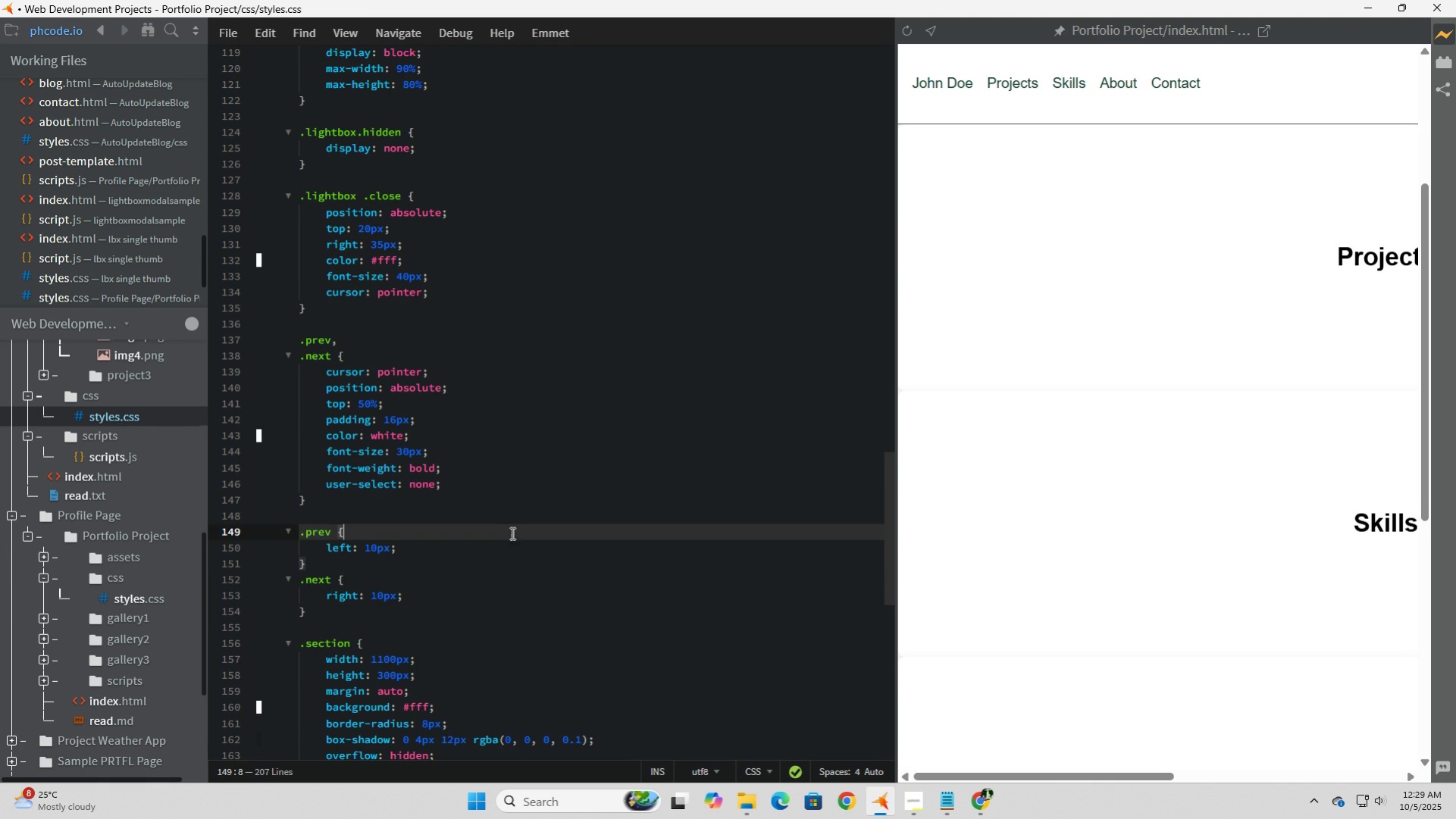 
left_click([511, 533])
 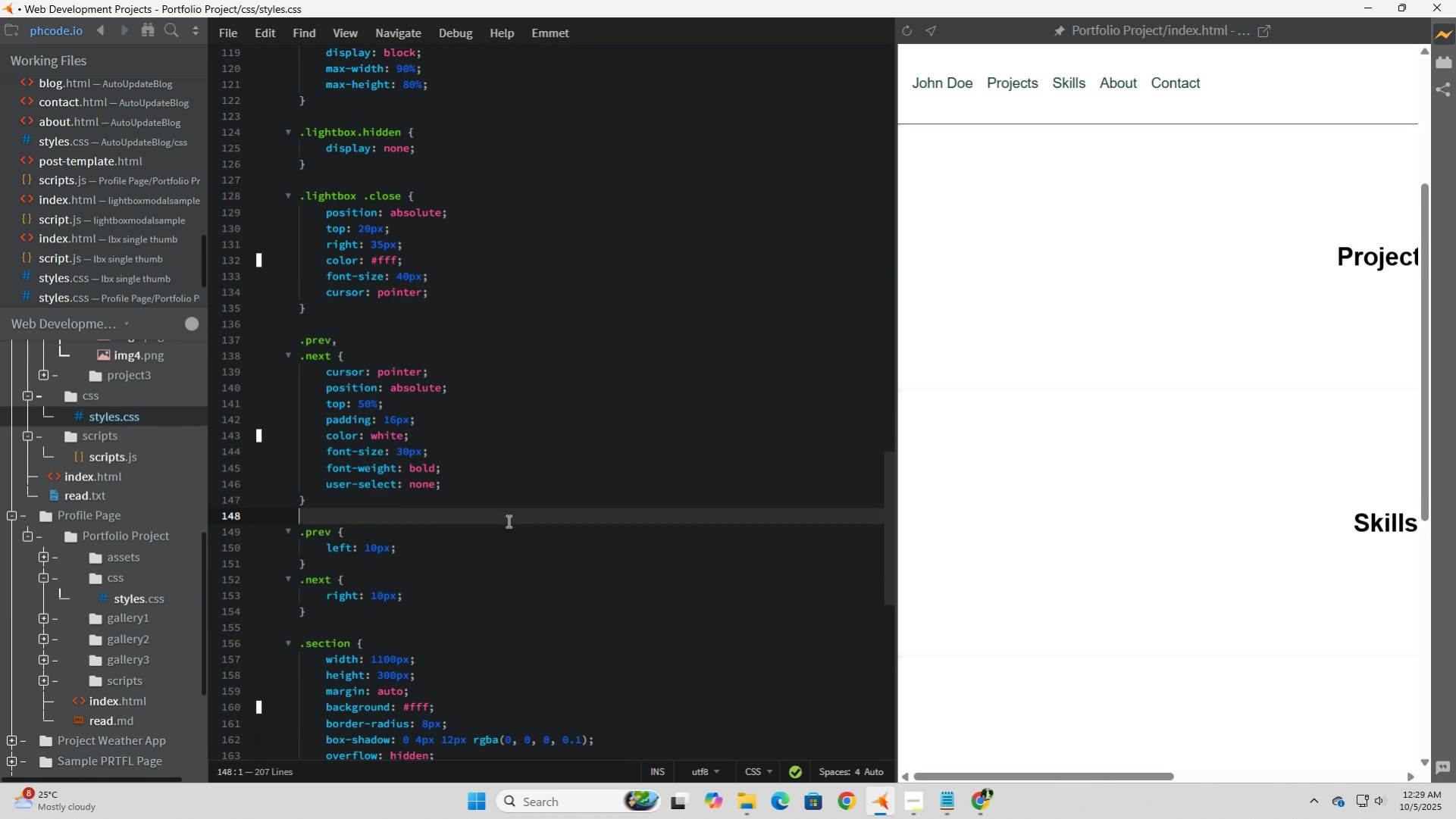 
left_click([507, 520])
 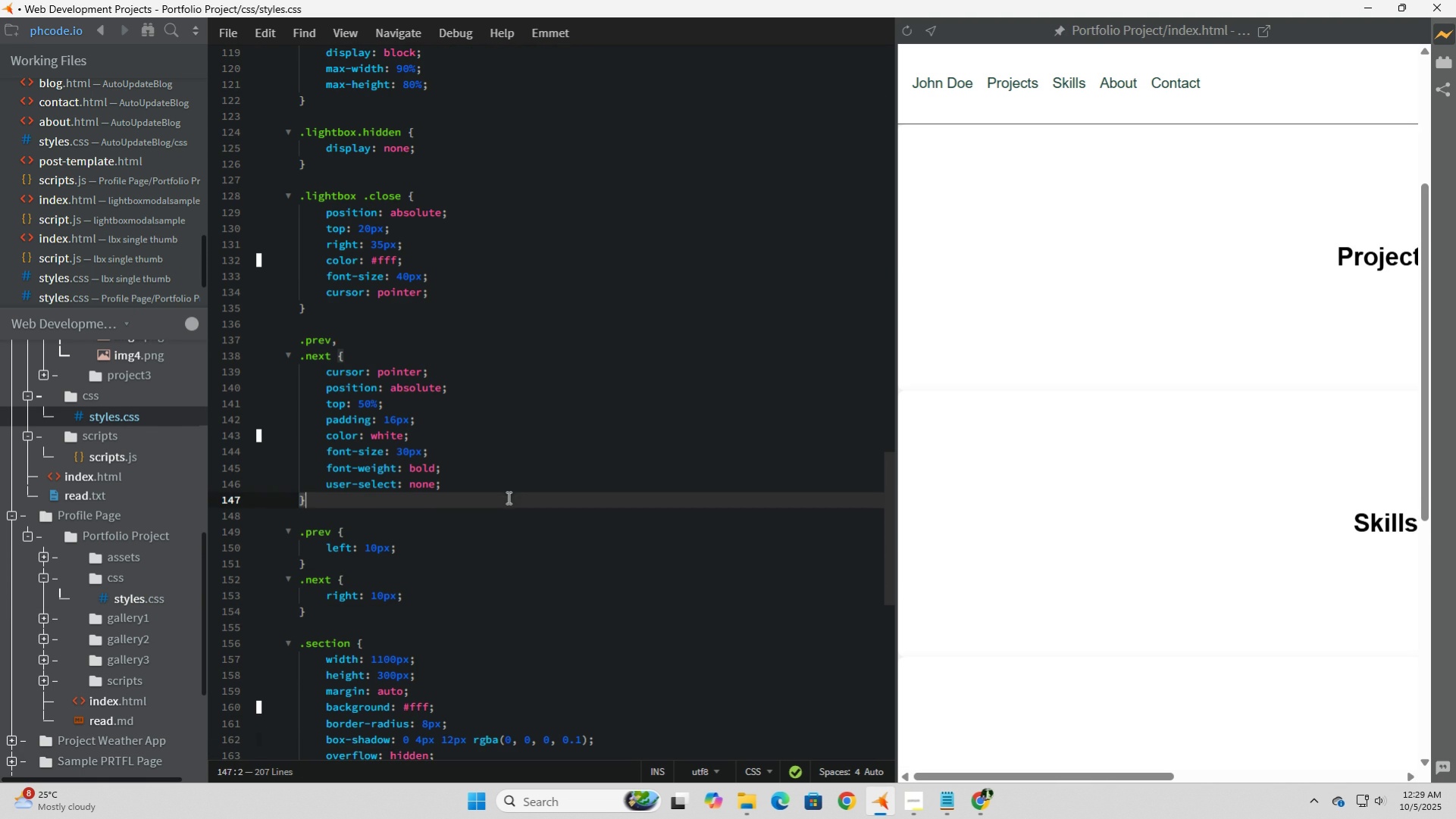 
left_click([507, 497])
 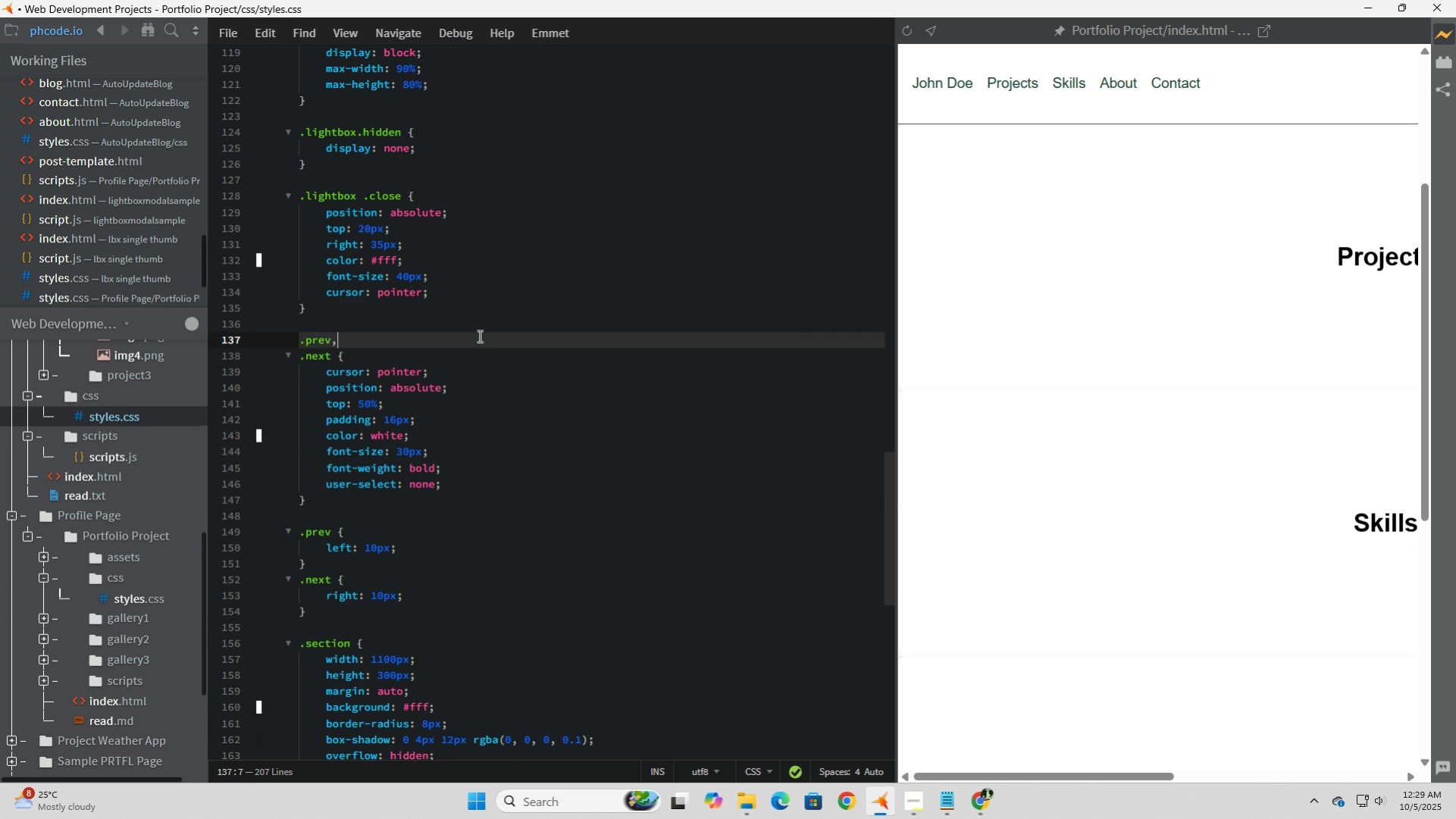 
left_click([478, 336])
 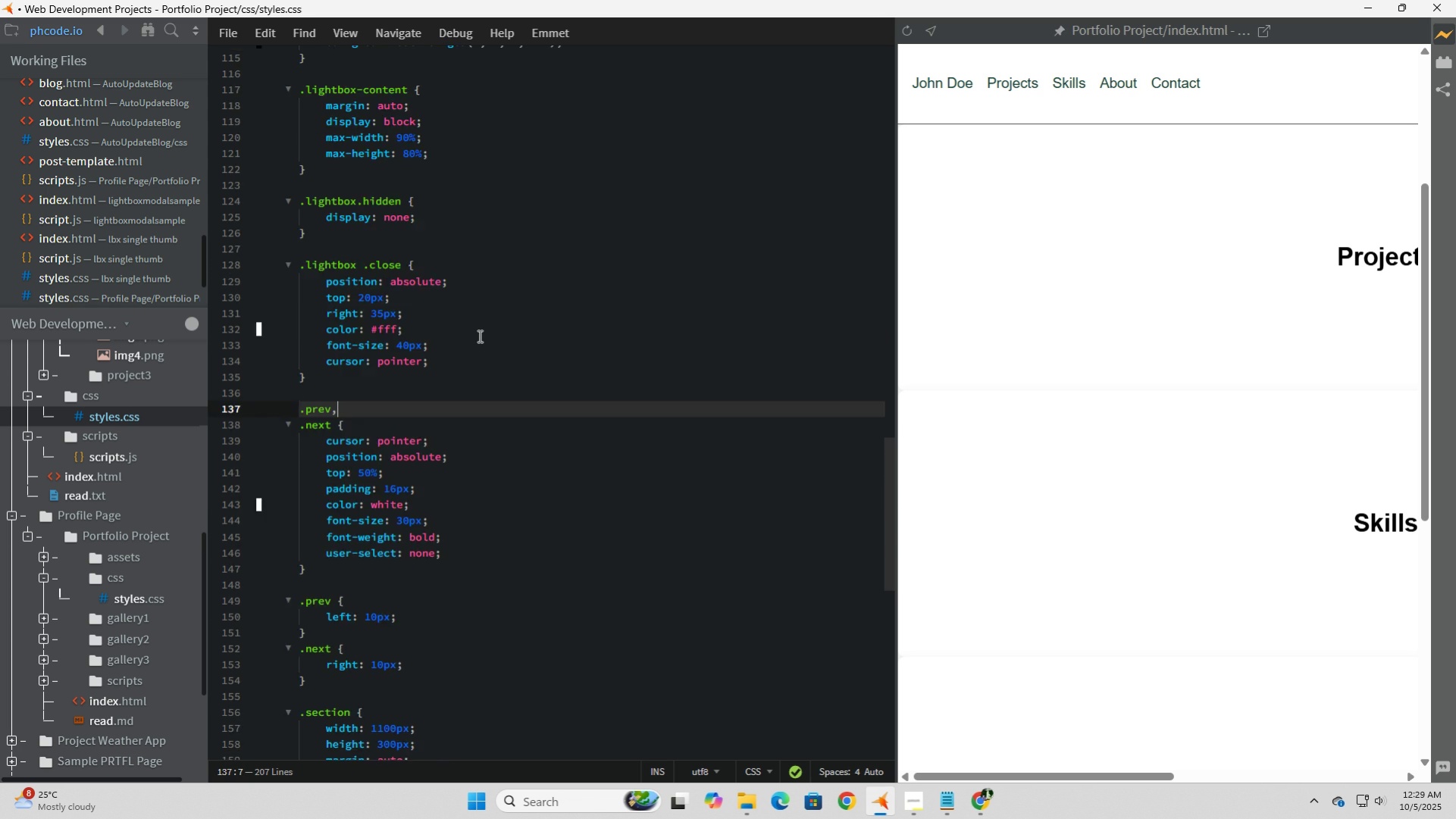 
scroll: coordinate [454, 420], scroll_direction: up, amount: 7.0
 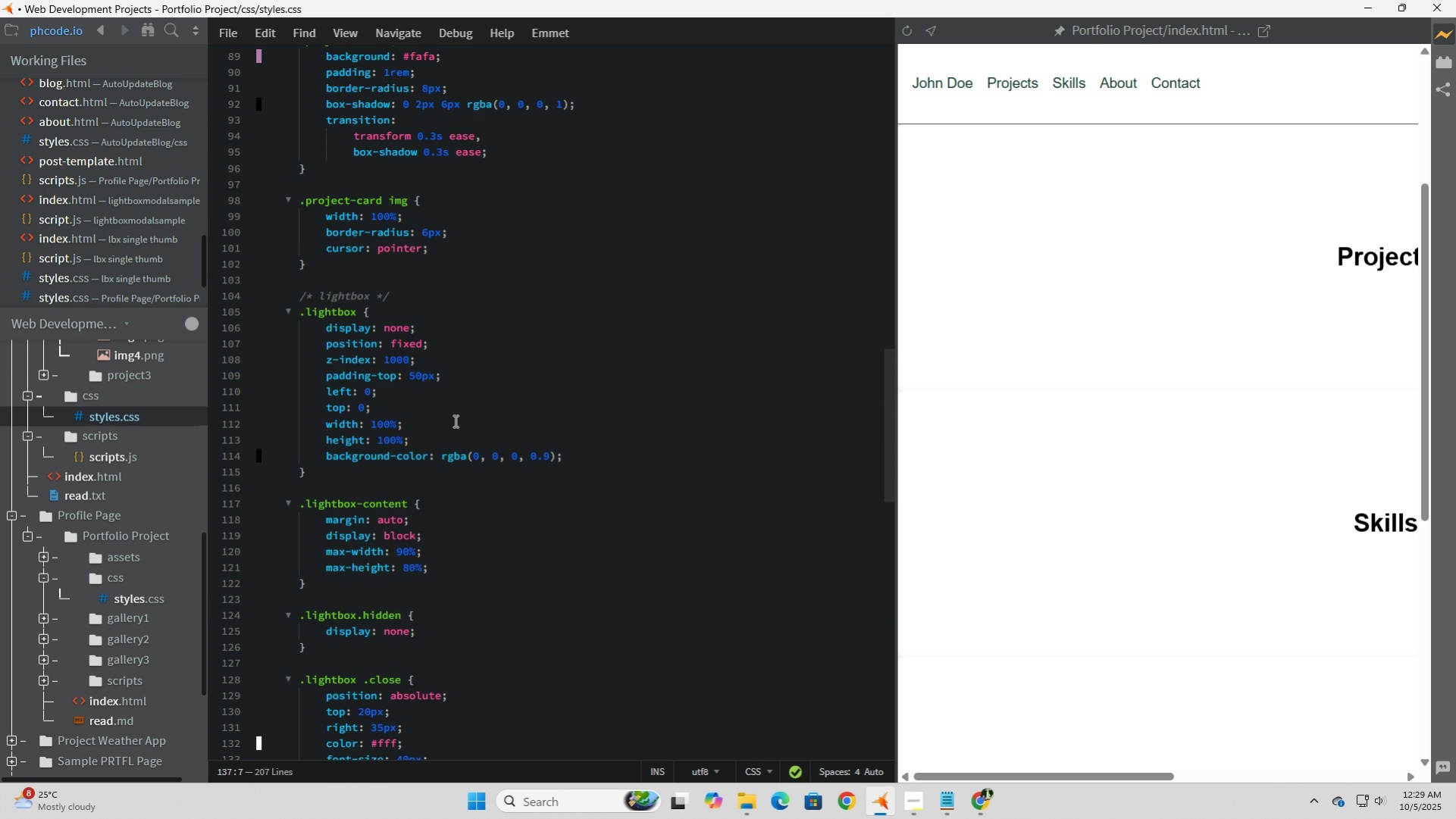 
scroll: coordinate [454, 420], scroll_direction: down, amount: 4.0
 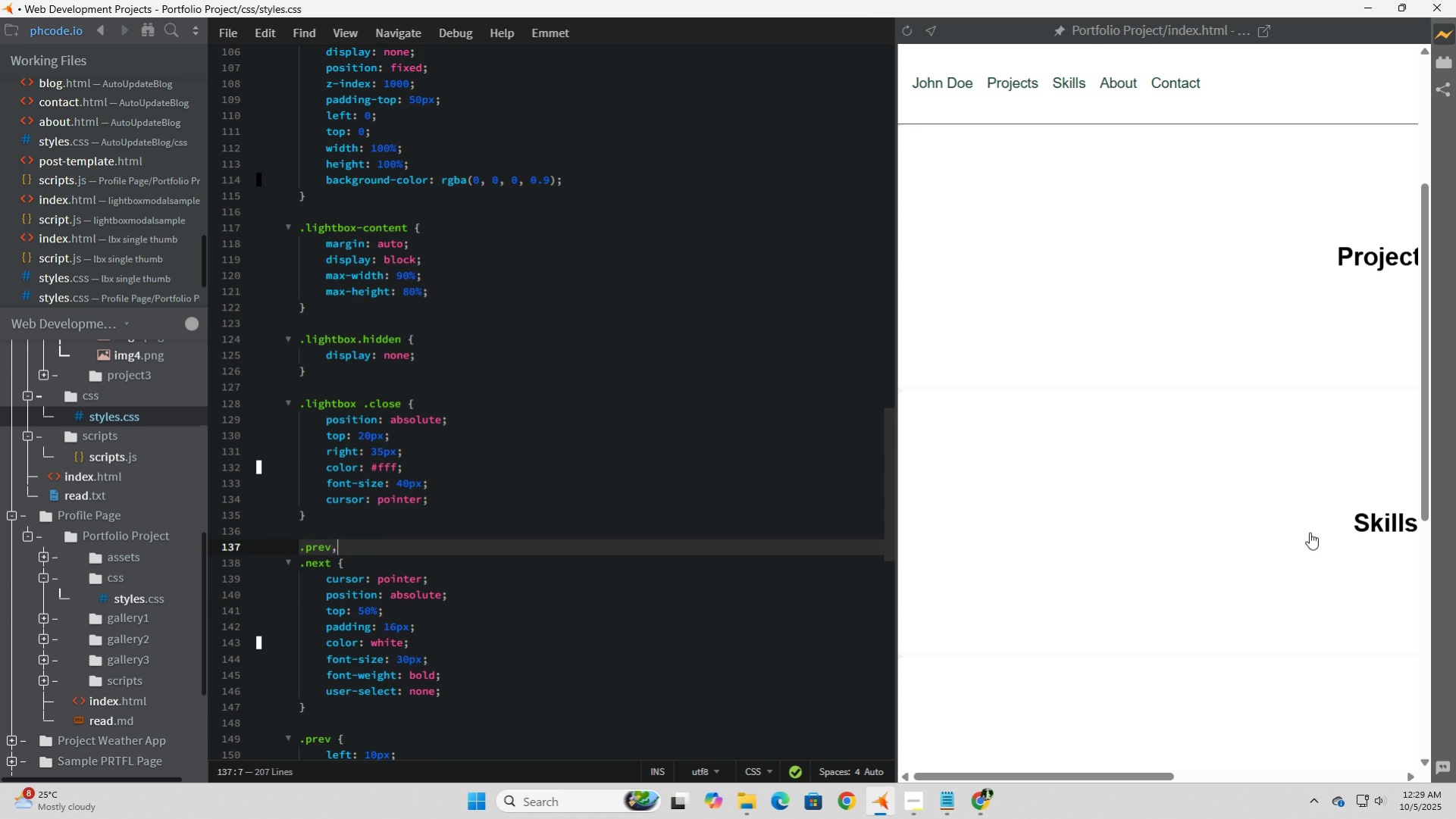 
scroll: coordinate [592, 402], scroll_direction: up, amount: 36.0
 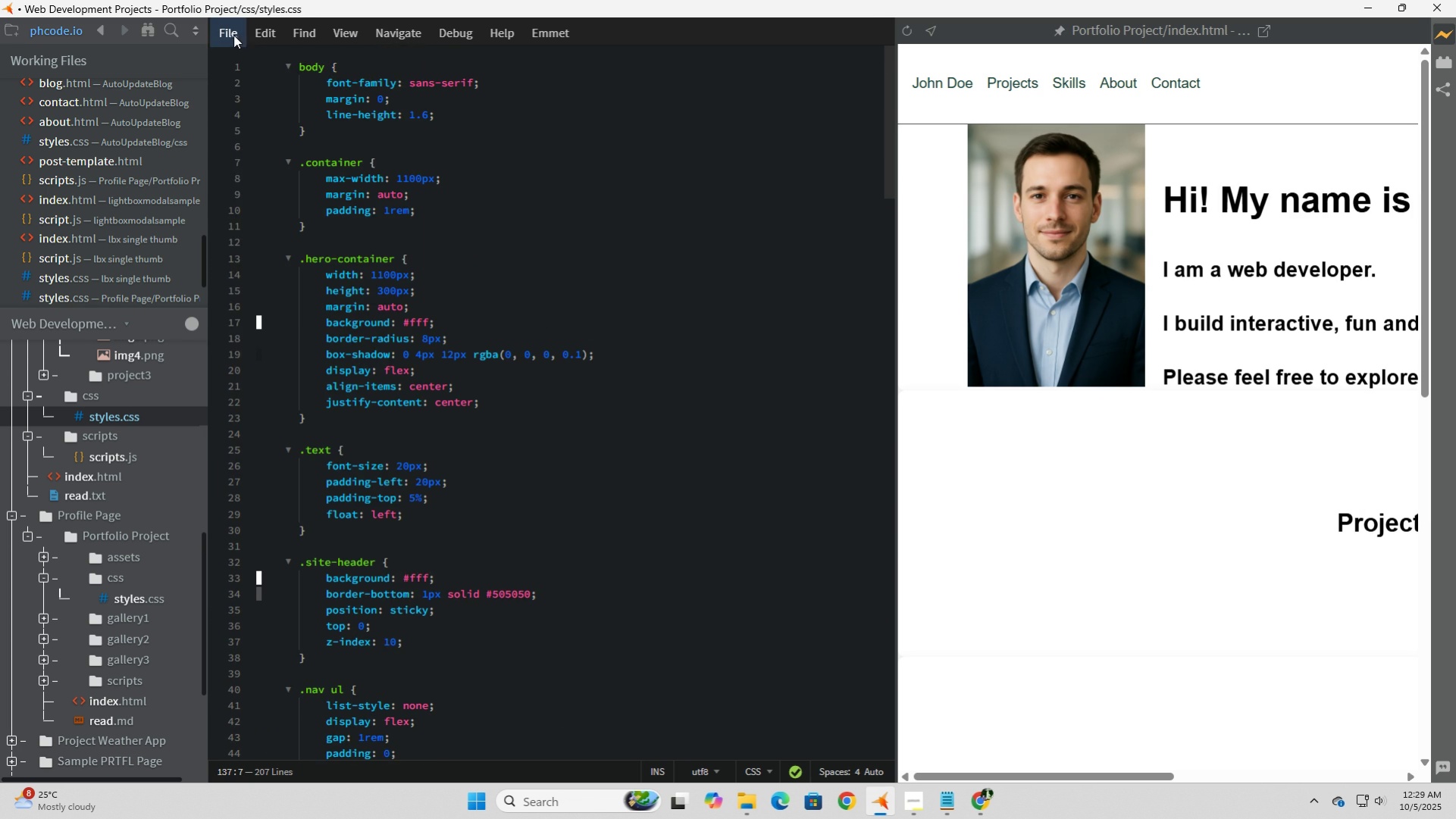 
left_click([233, 35])
 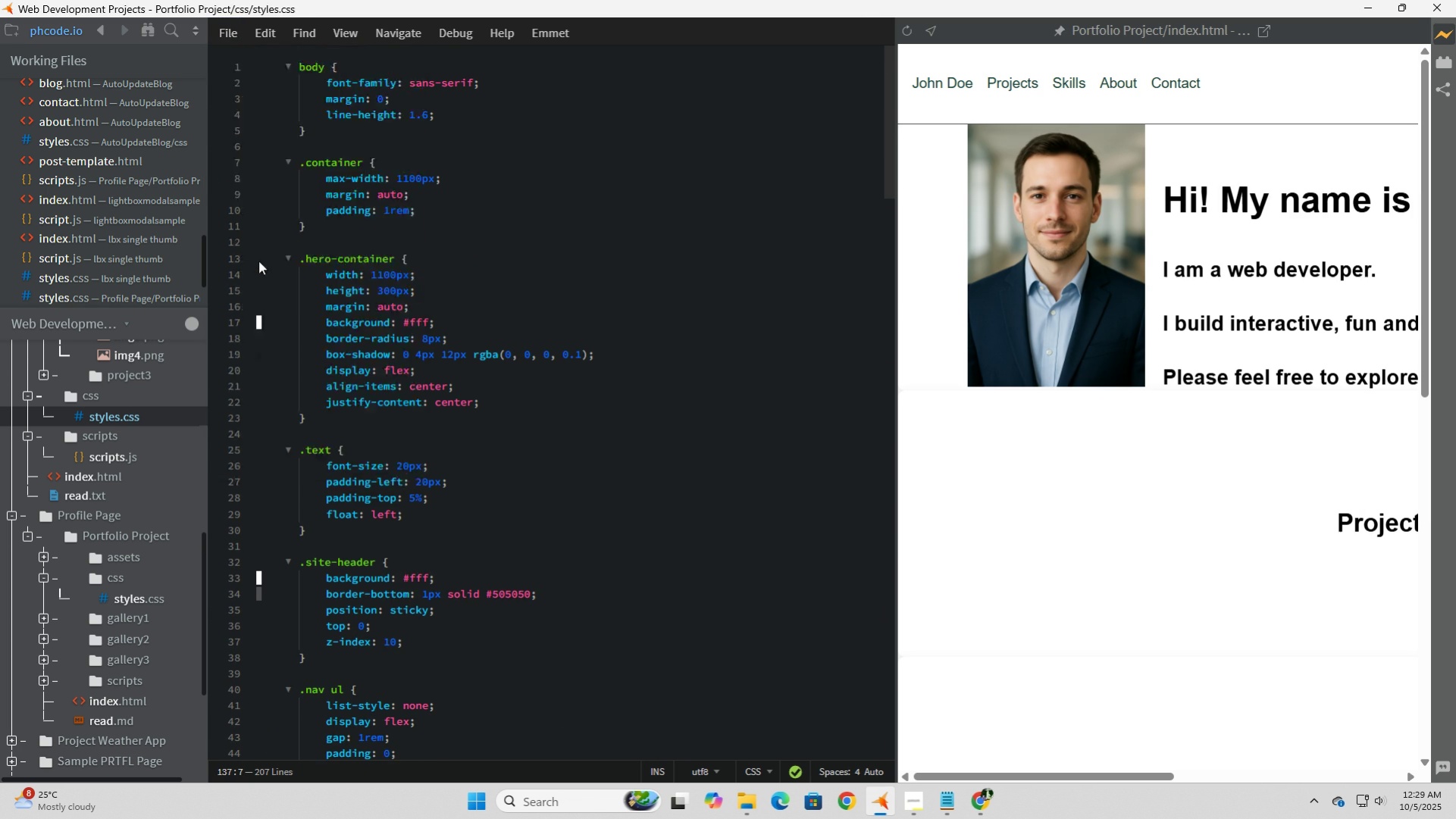 
left_click([258, 261])
 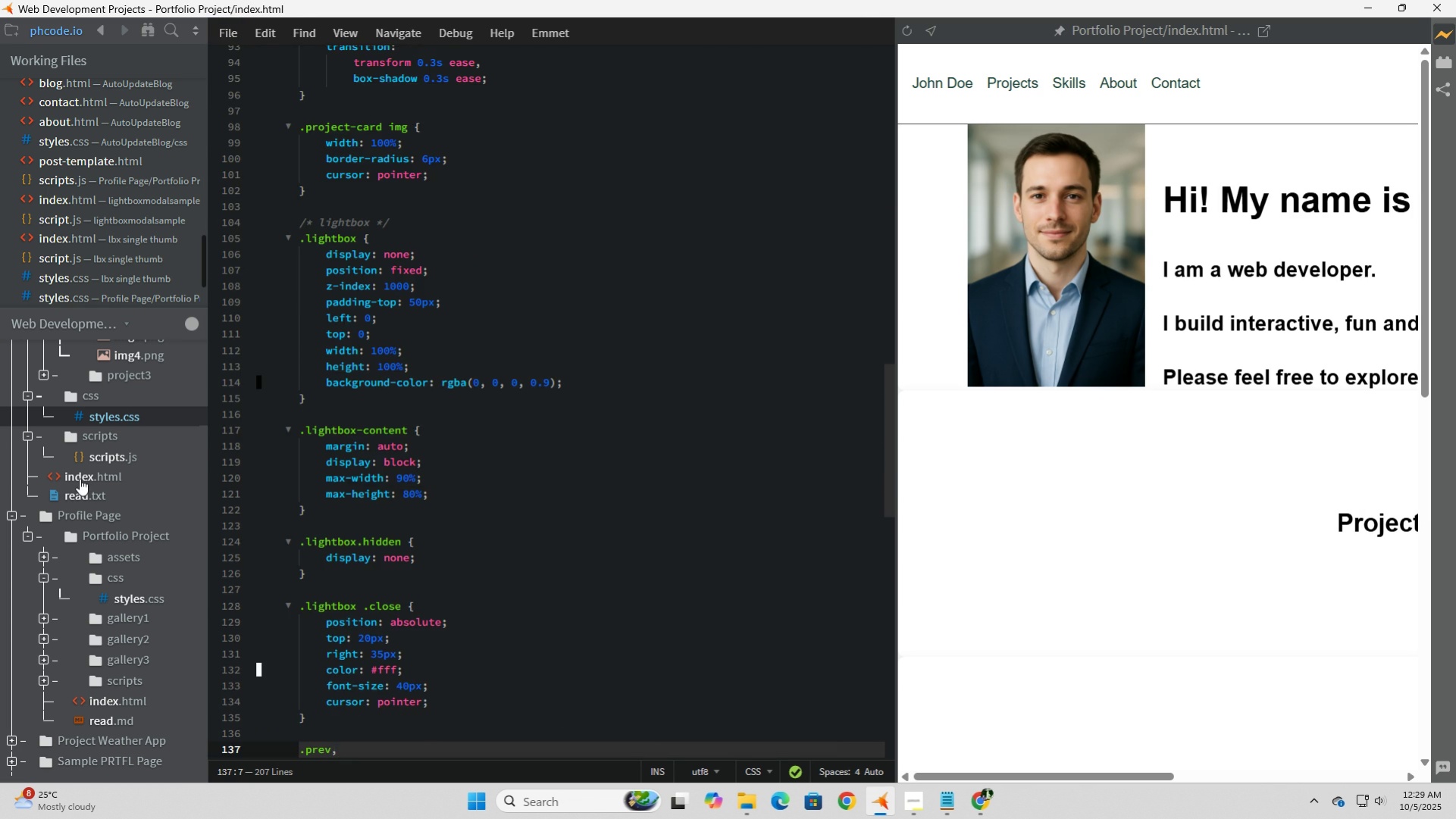 
left_click([80, 478])
 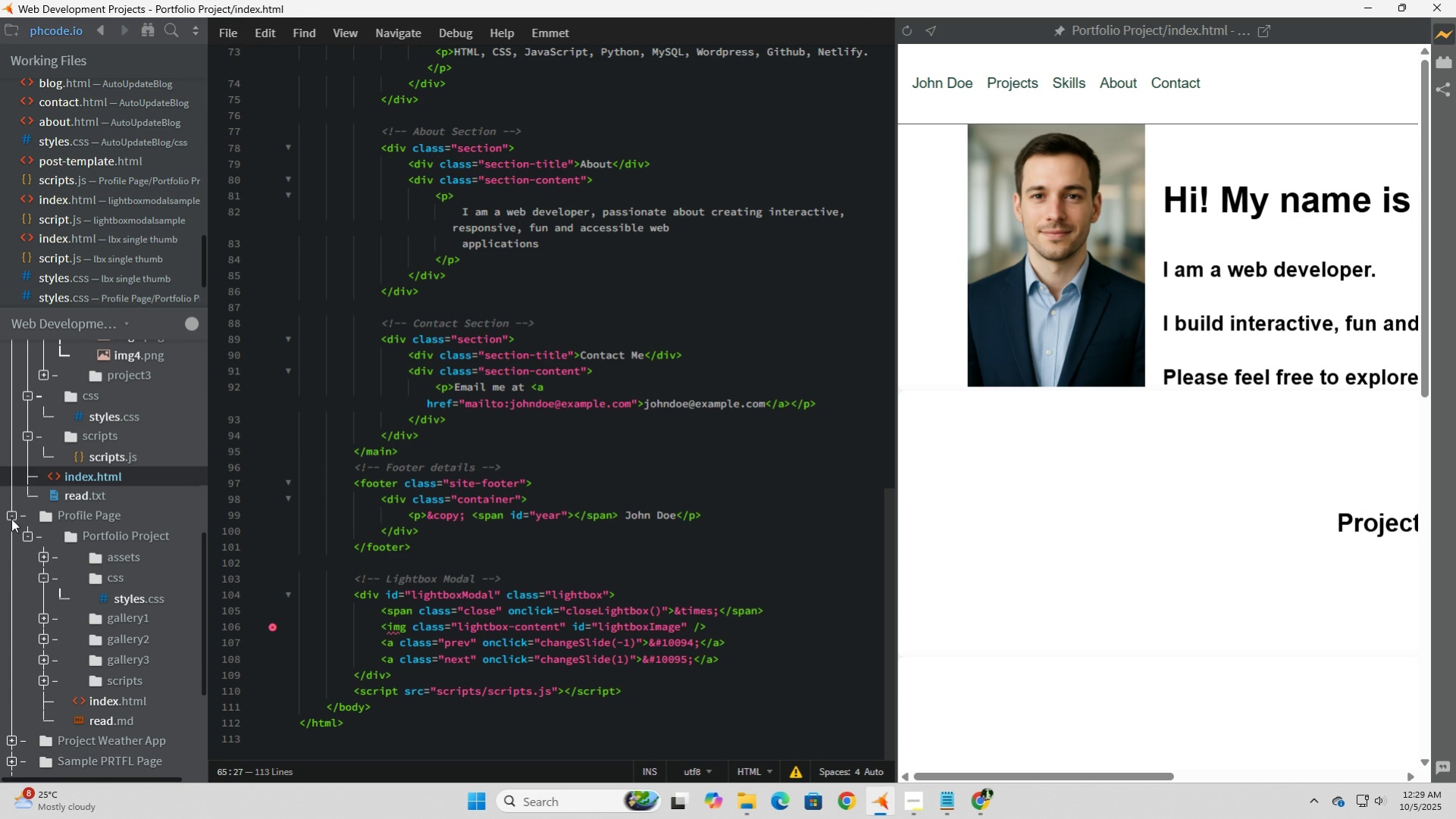 
left_click([11, 515])
 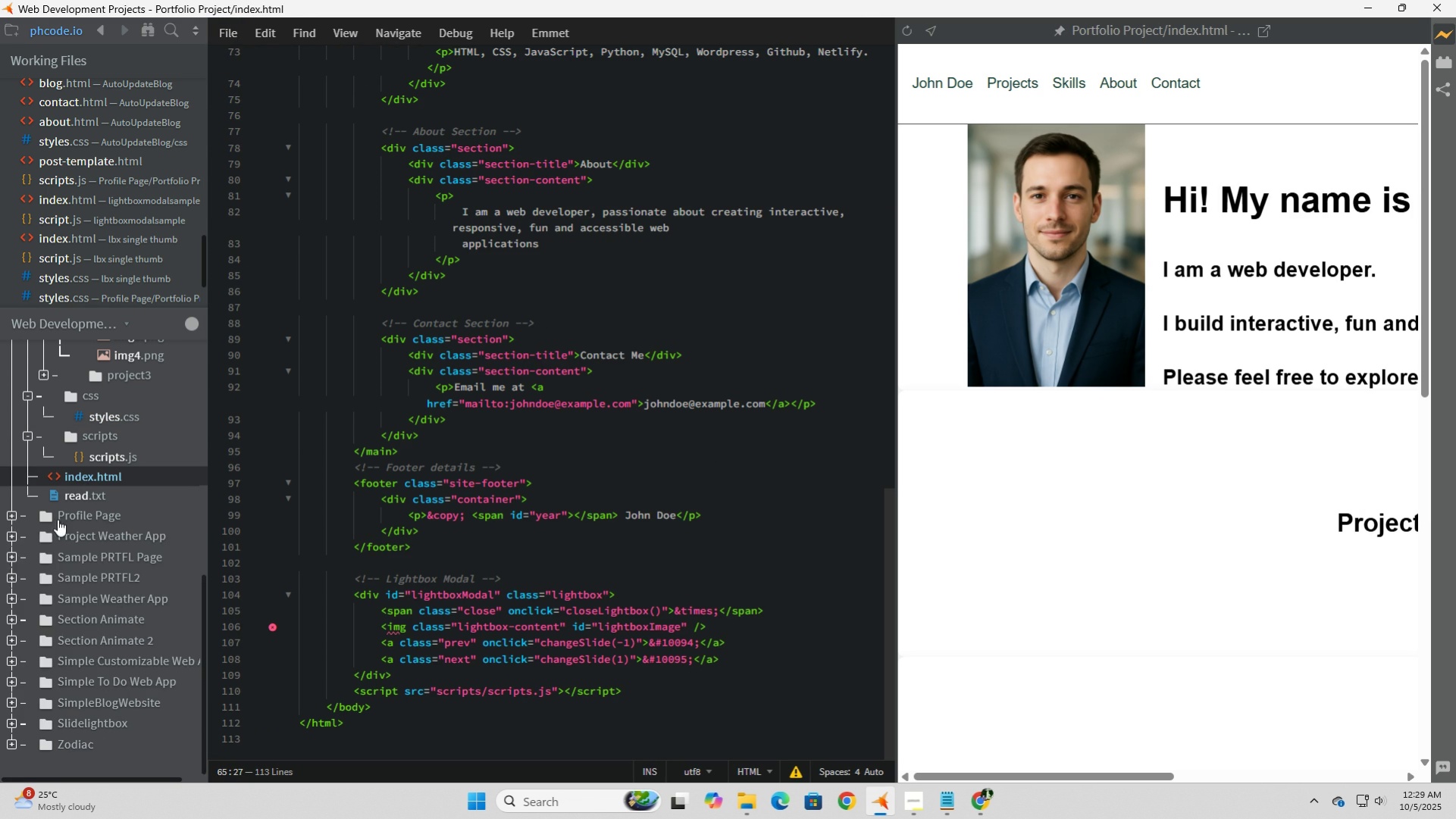 
scroll: coordinate [1211, 485], scroll_direction: up, amount: 6.0